 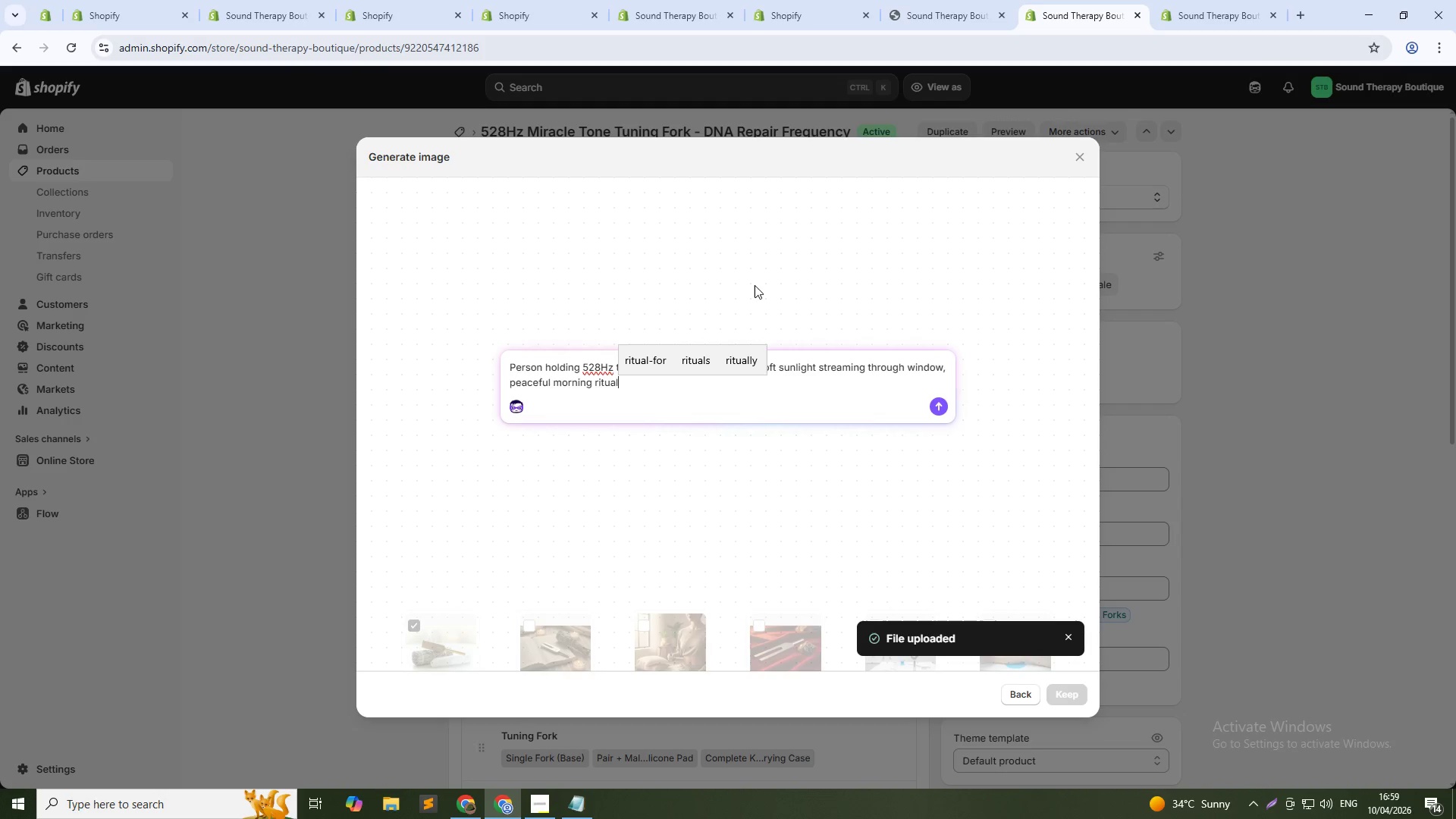 
key(Enter)
 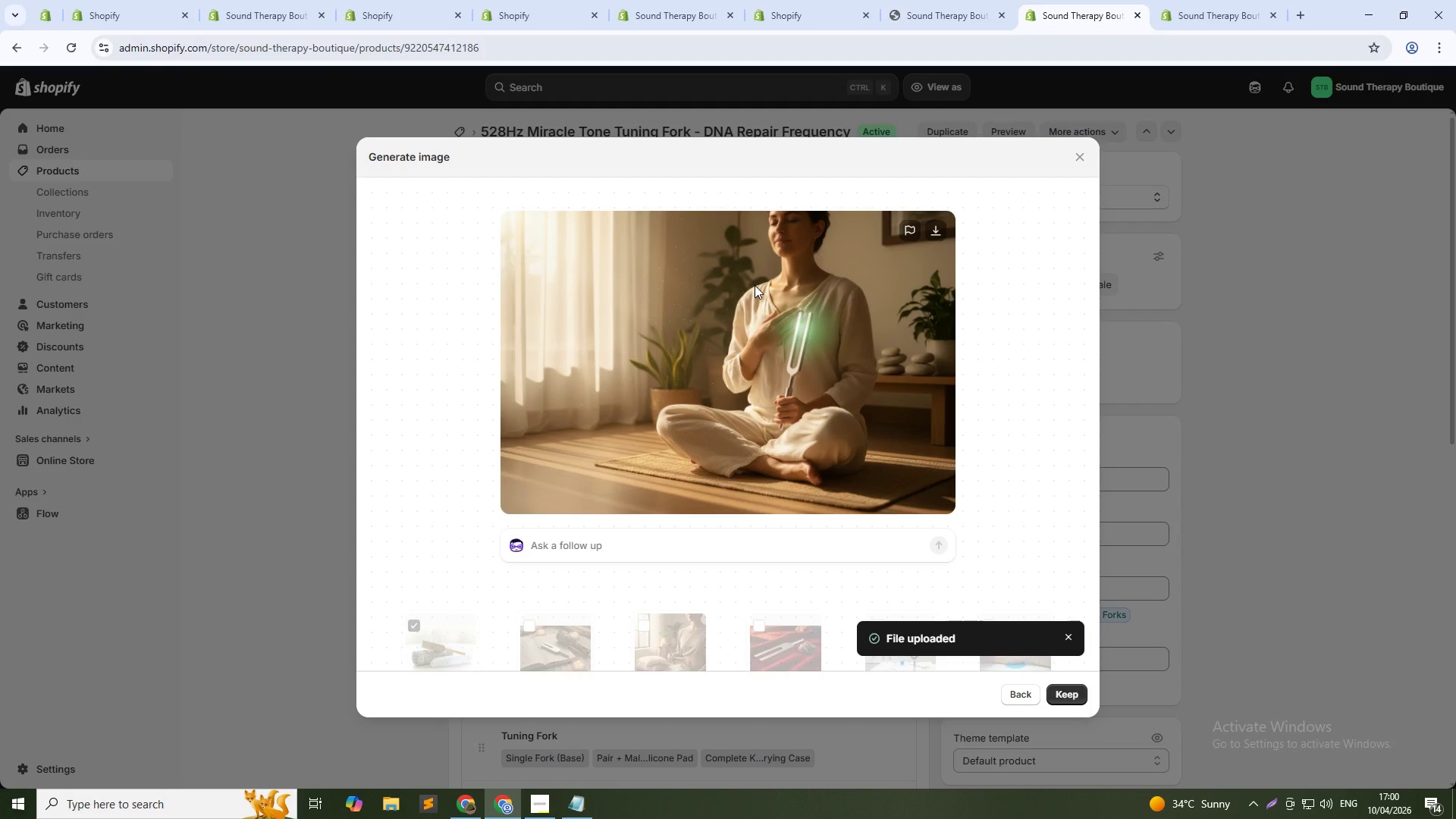 
wait(44.47)
 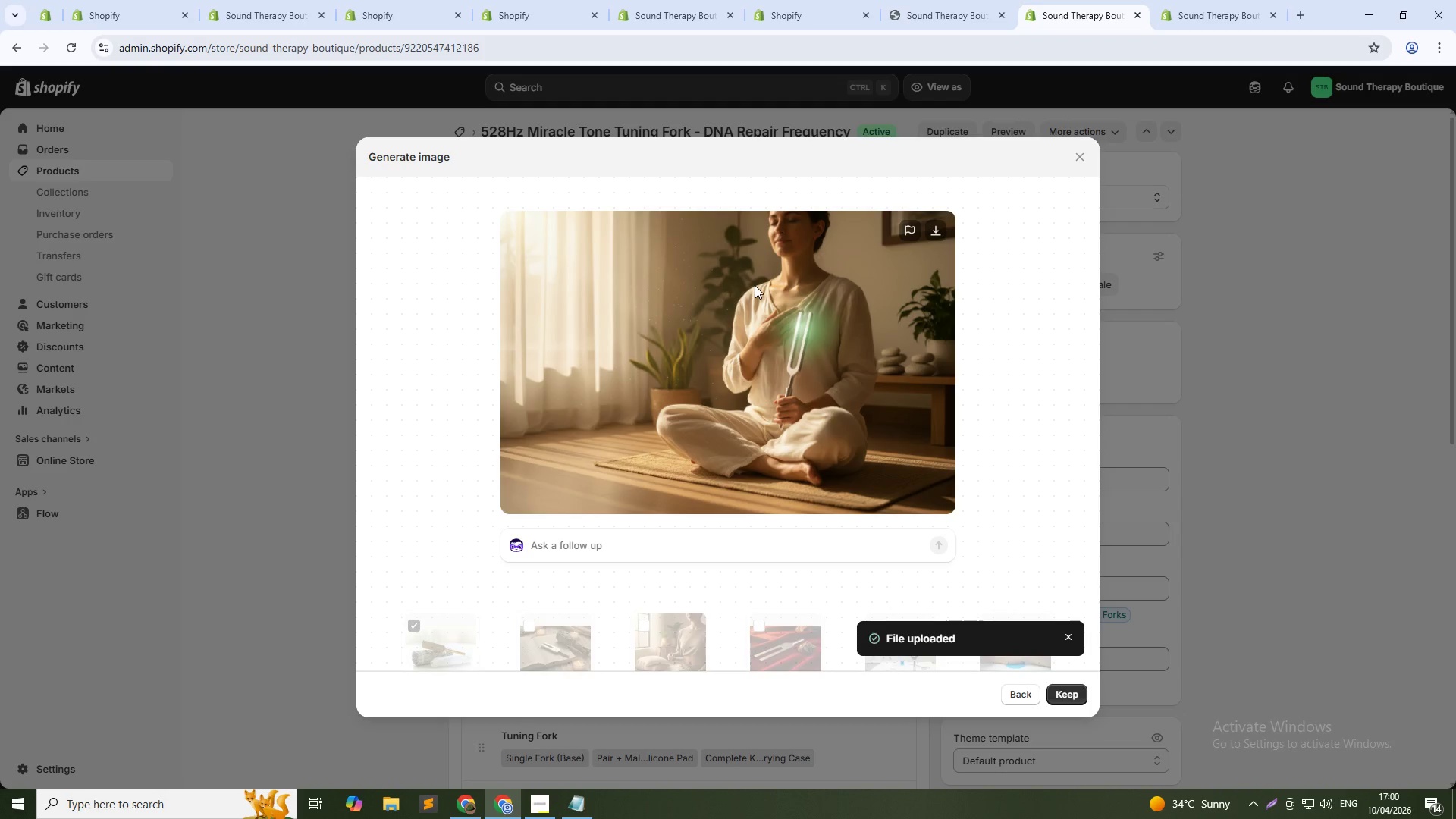 
left_click([774, 291])
 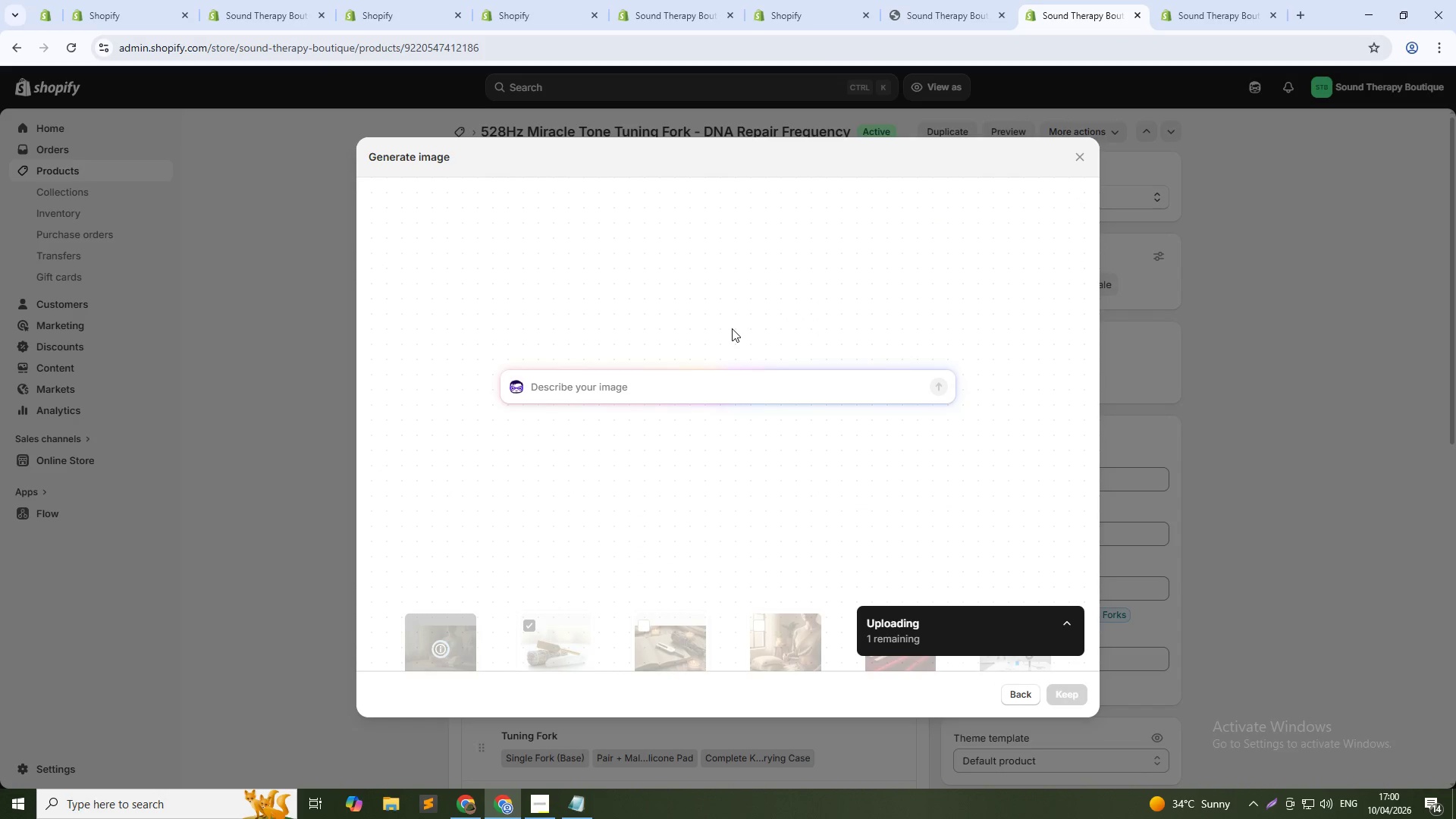 
type(528Hz tuning fork with crystal singing bowl, visible sound wave illustration artistically, transformation and healing setup)
 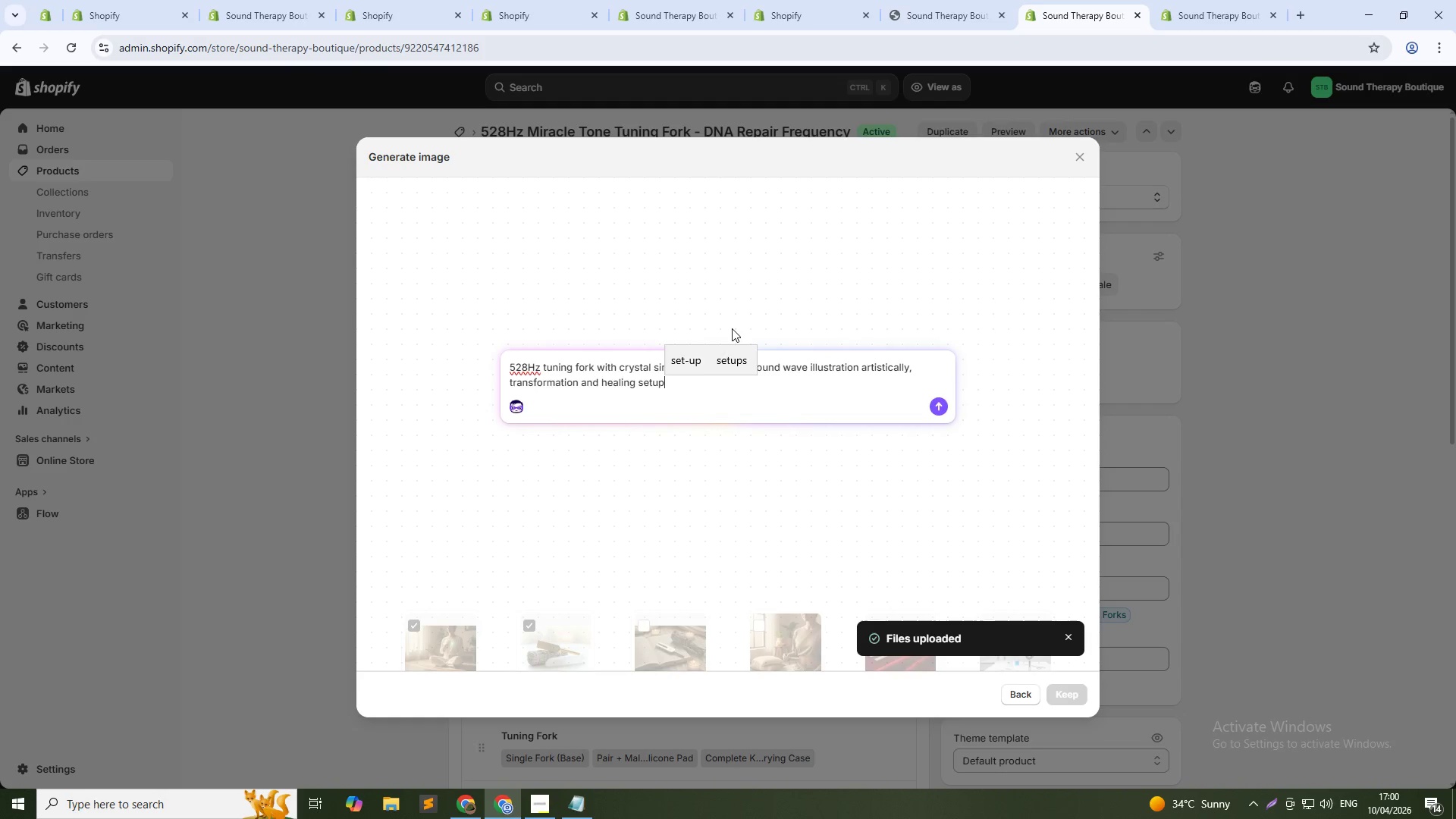 
key(Enter)
 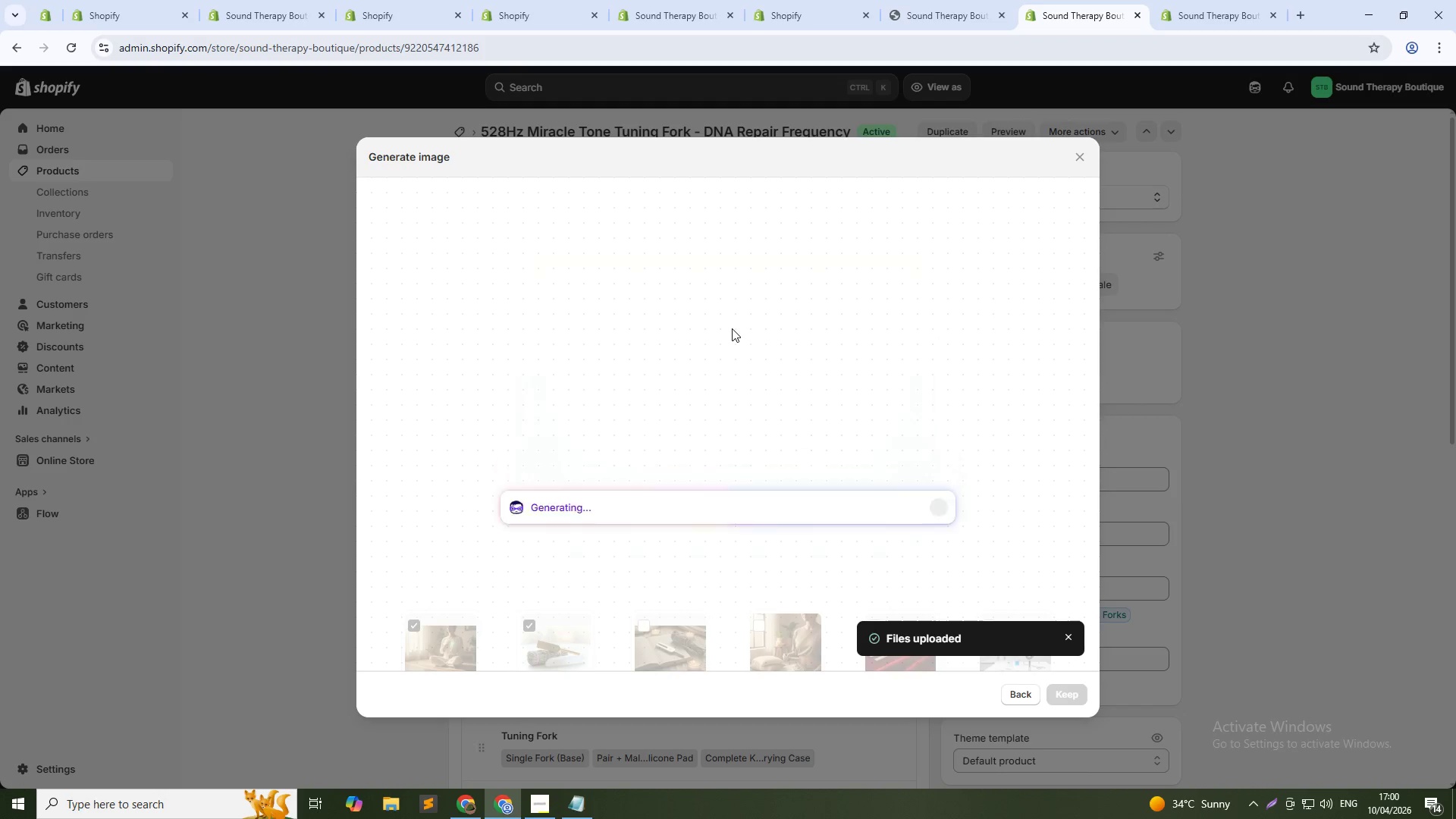 
key(Alt+Tab)